 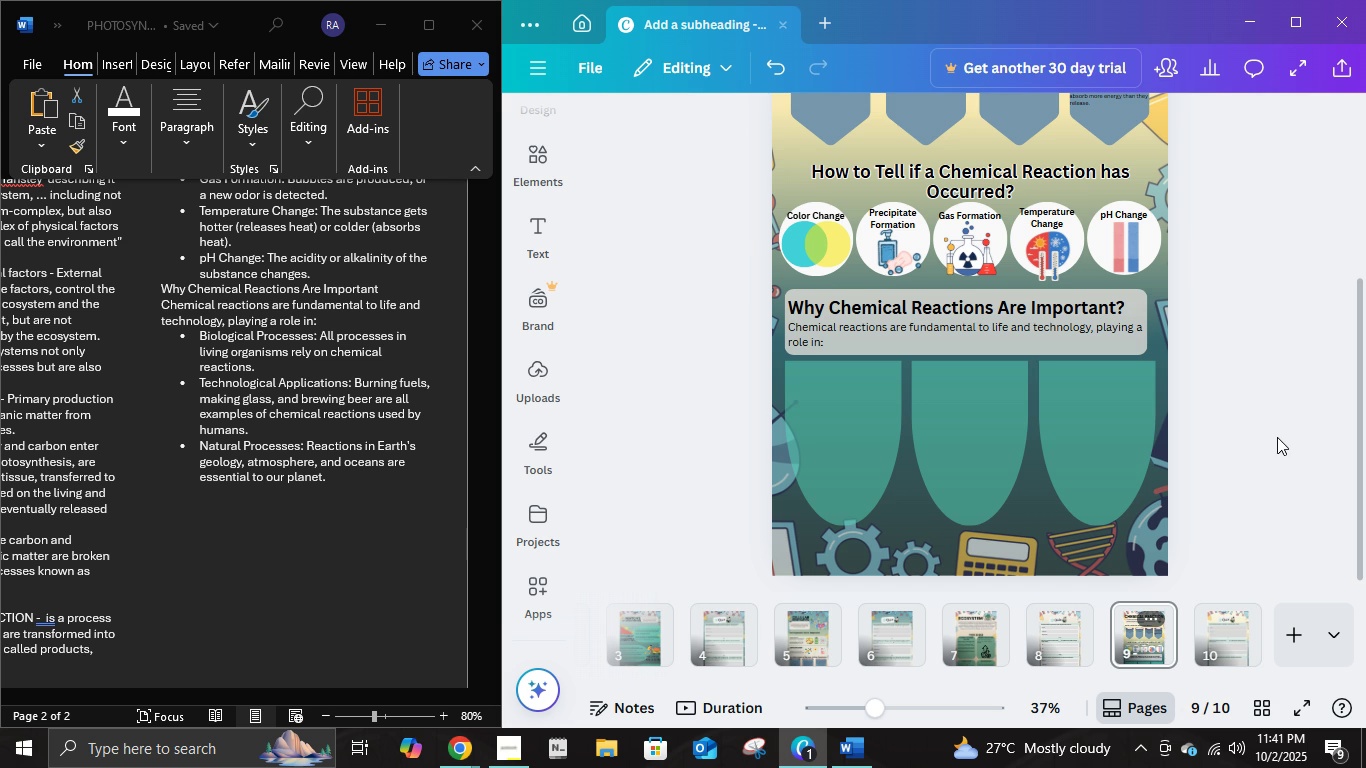 
double_click([1261, 440])
 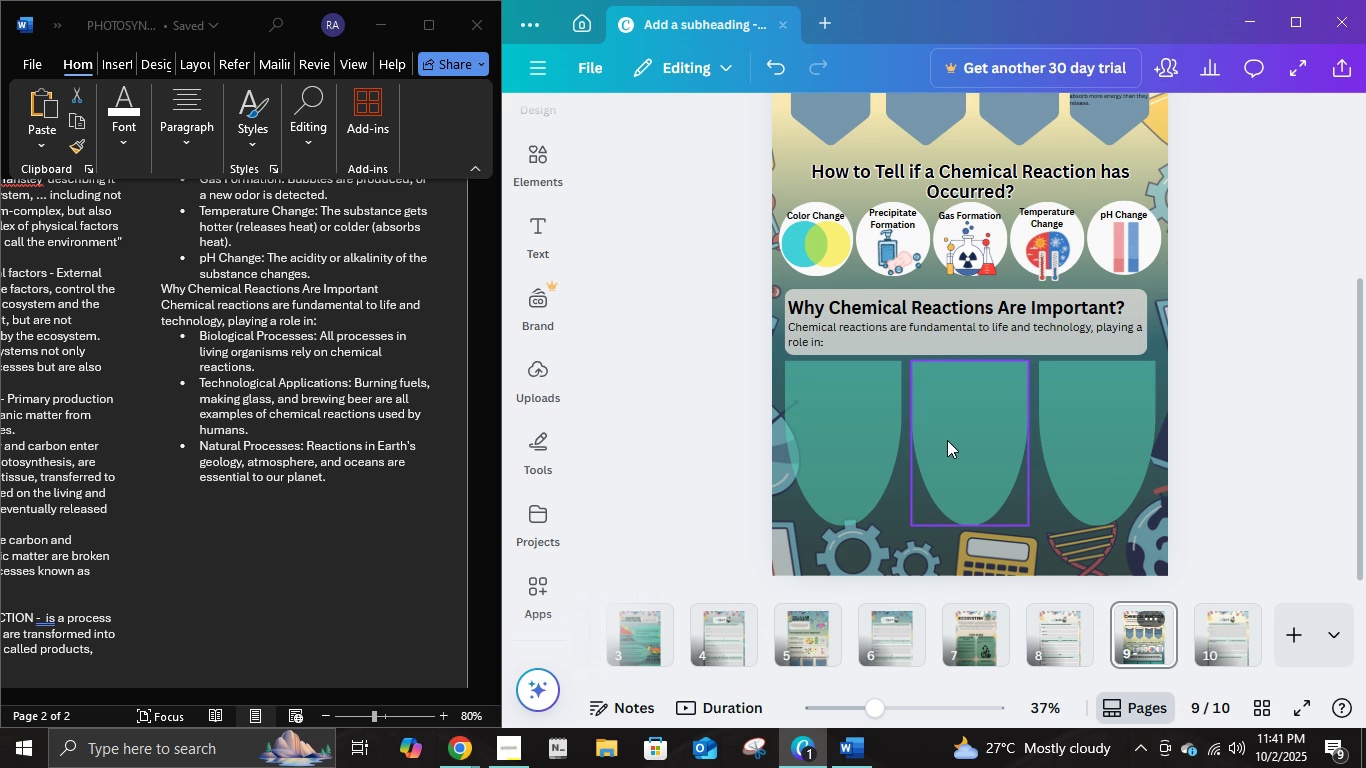 
left_click([942, 440])
 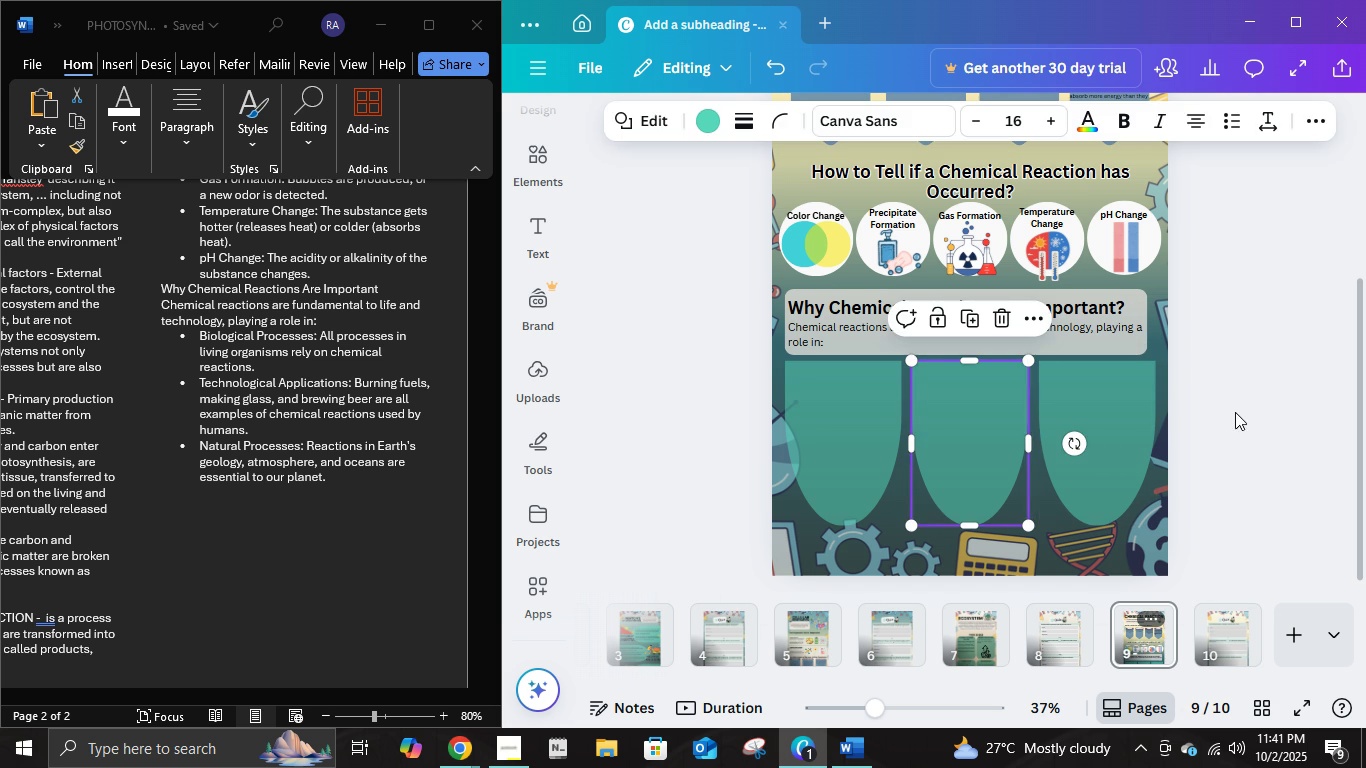 
left_click([1235, 412])
 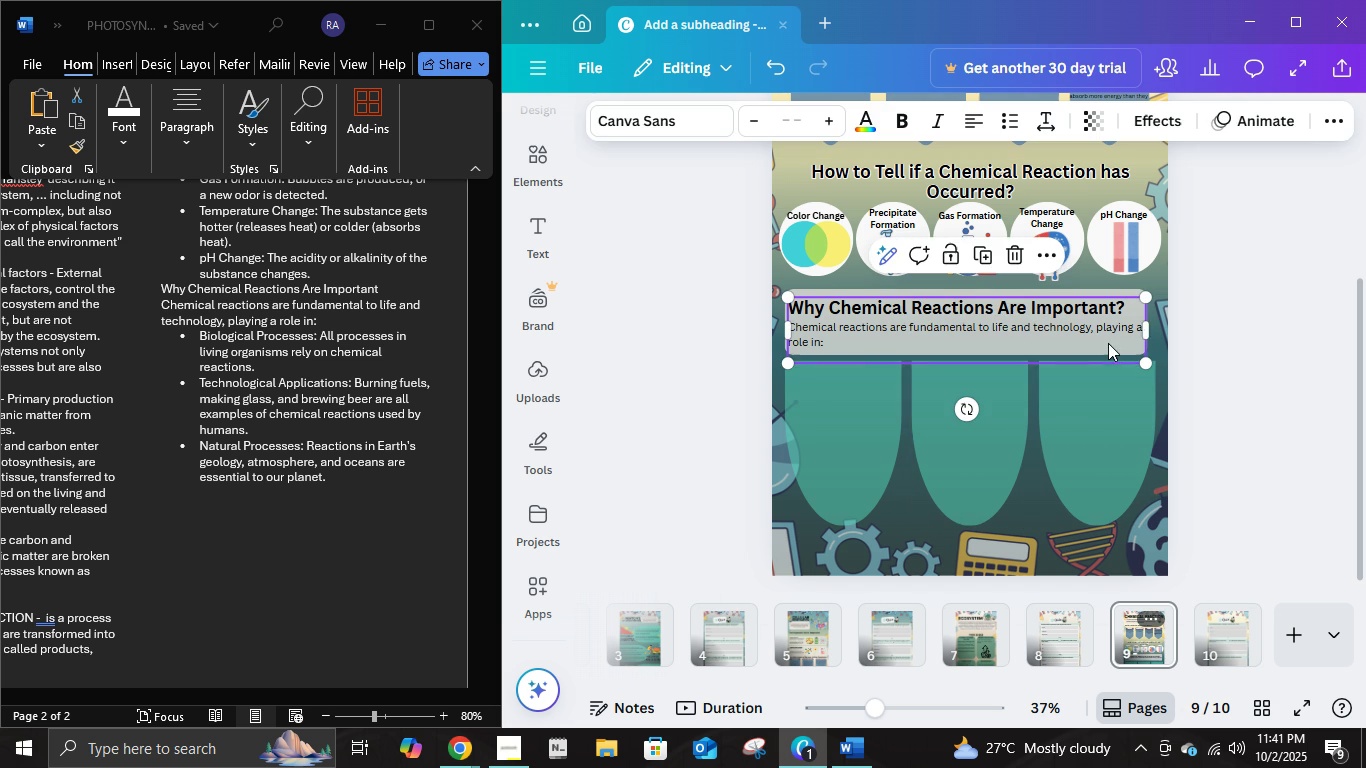 
left_click([1108, 343])
 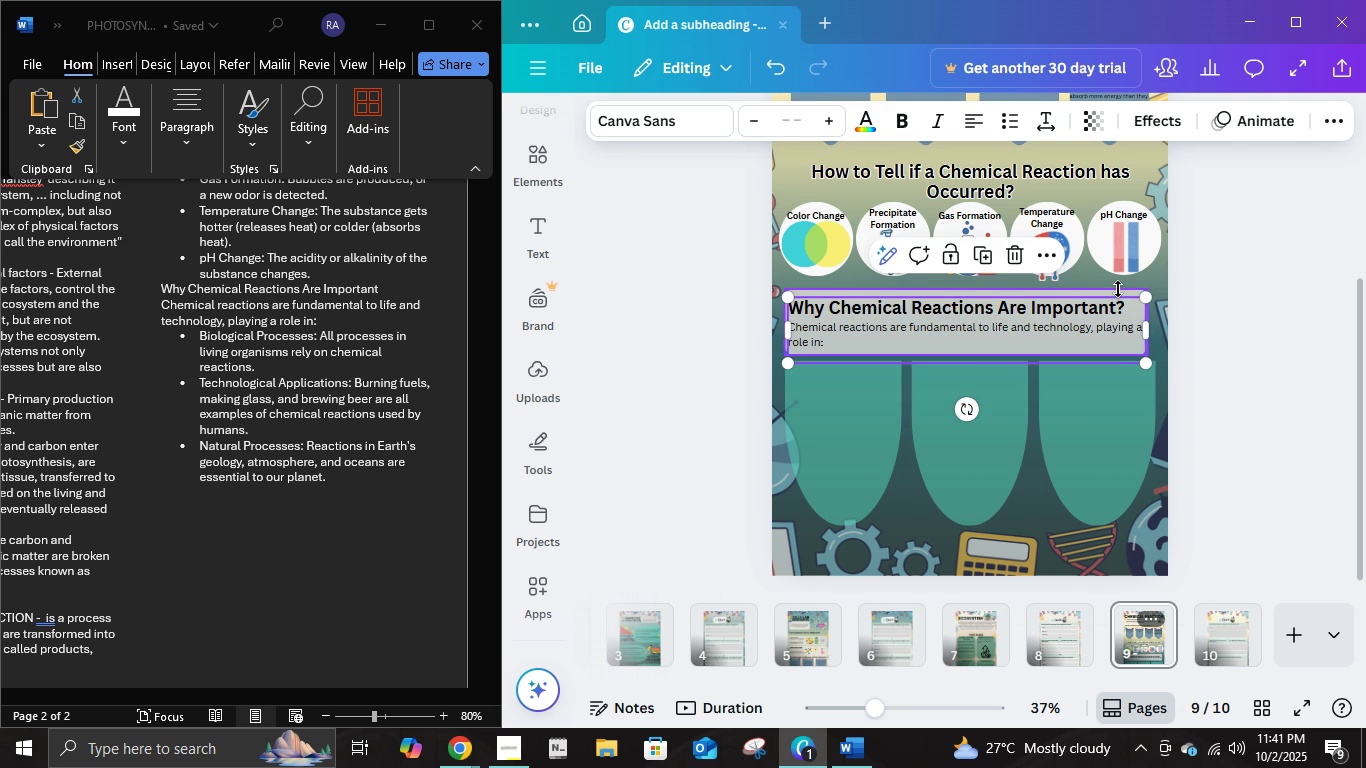 
left_click([1118, 289])